 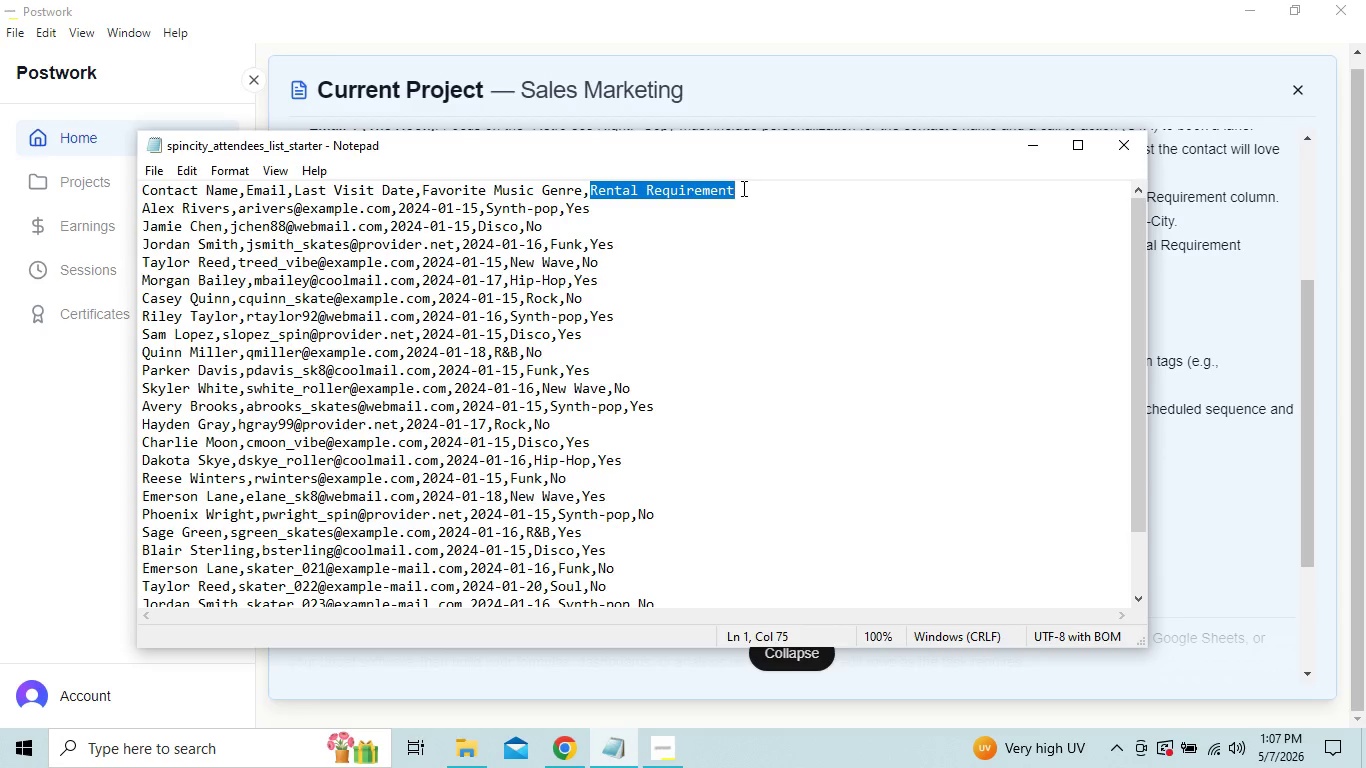 
hold_key(key=ControlLeft, duration=1.5)
 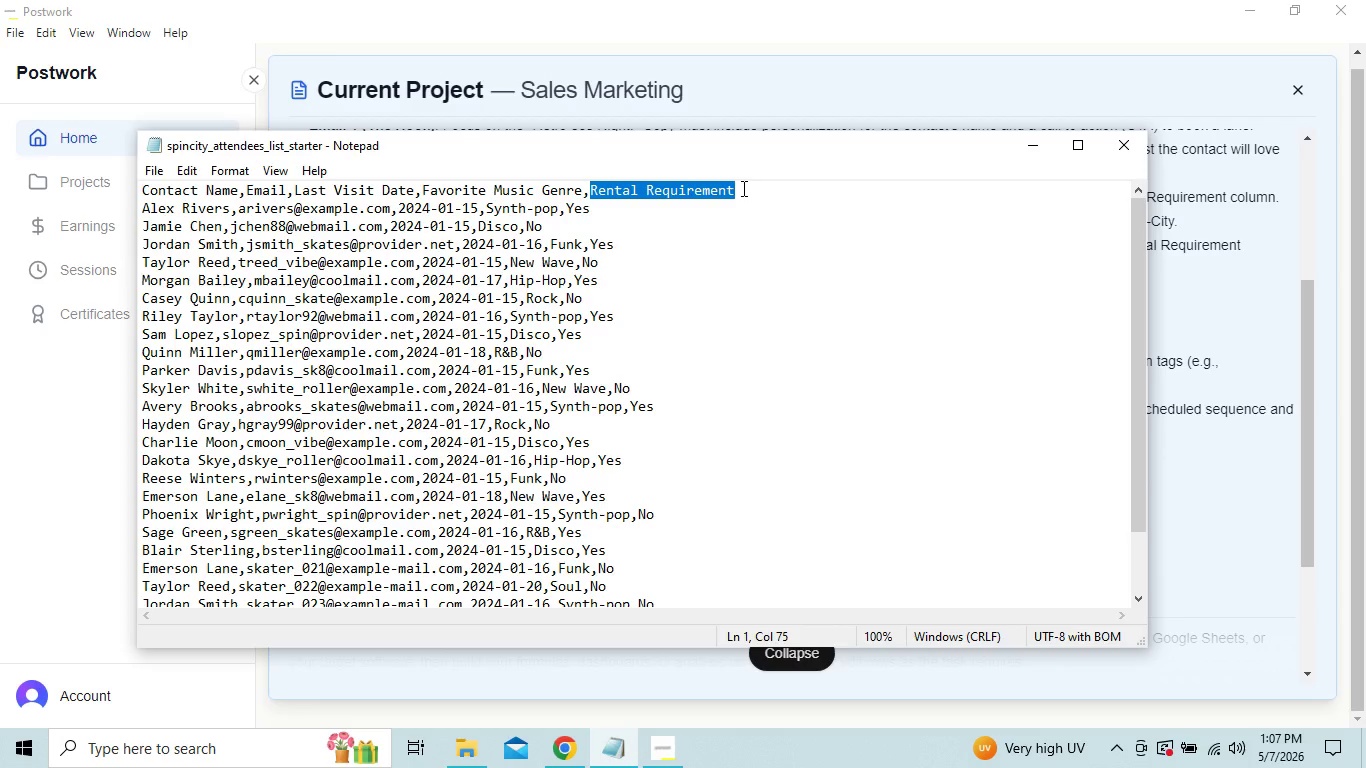 
key(Control+C)
 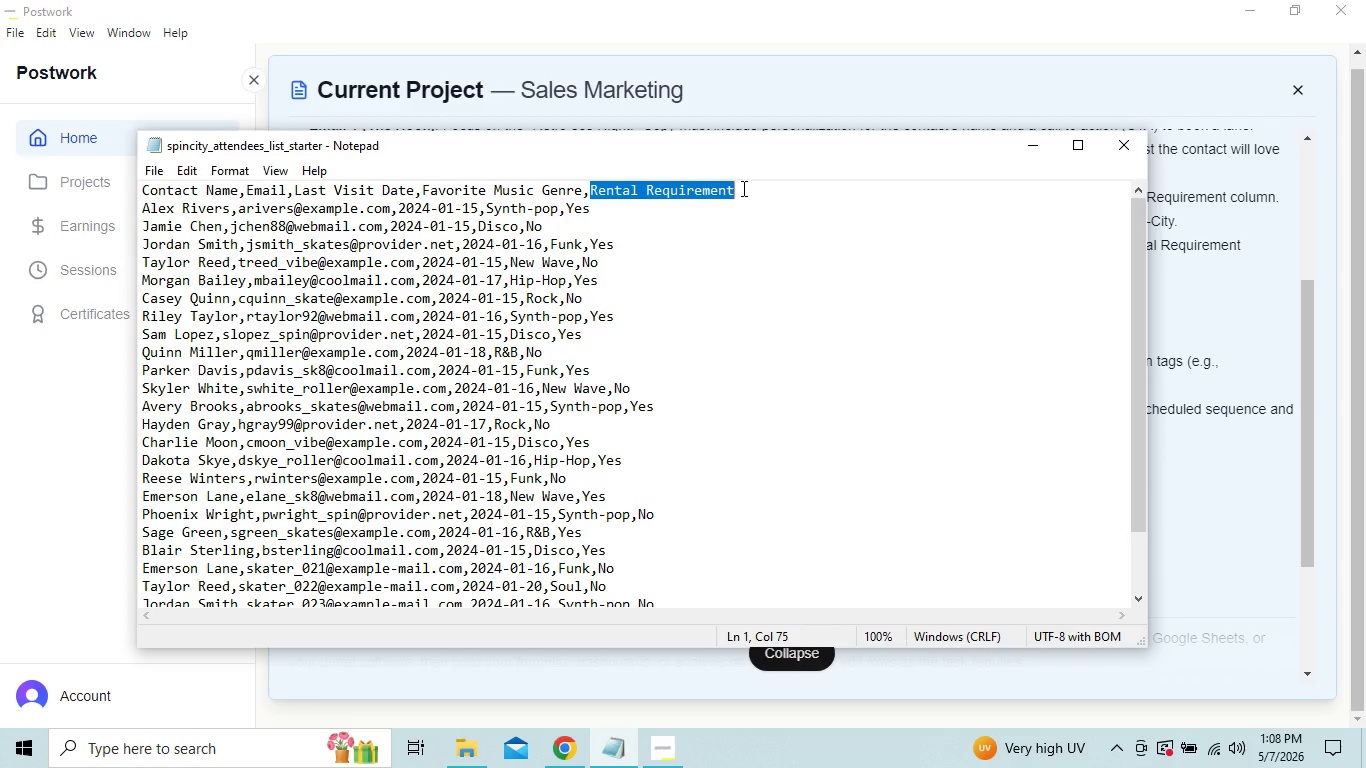 
wait(7.84)
 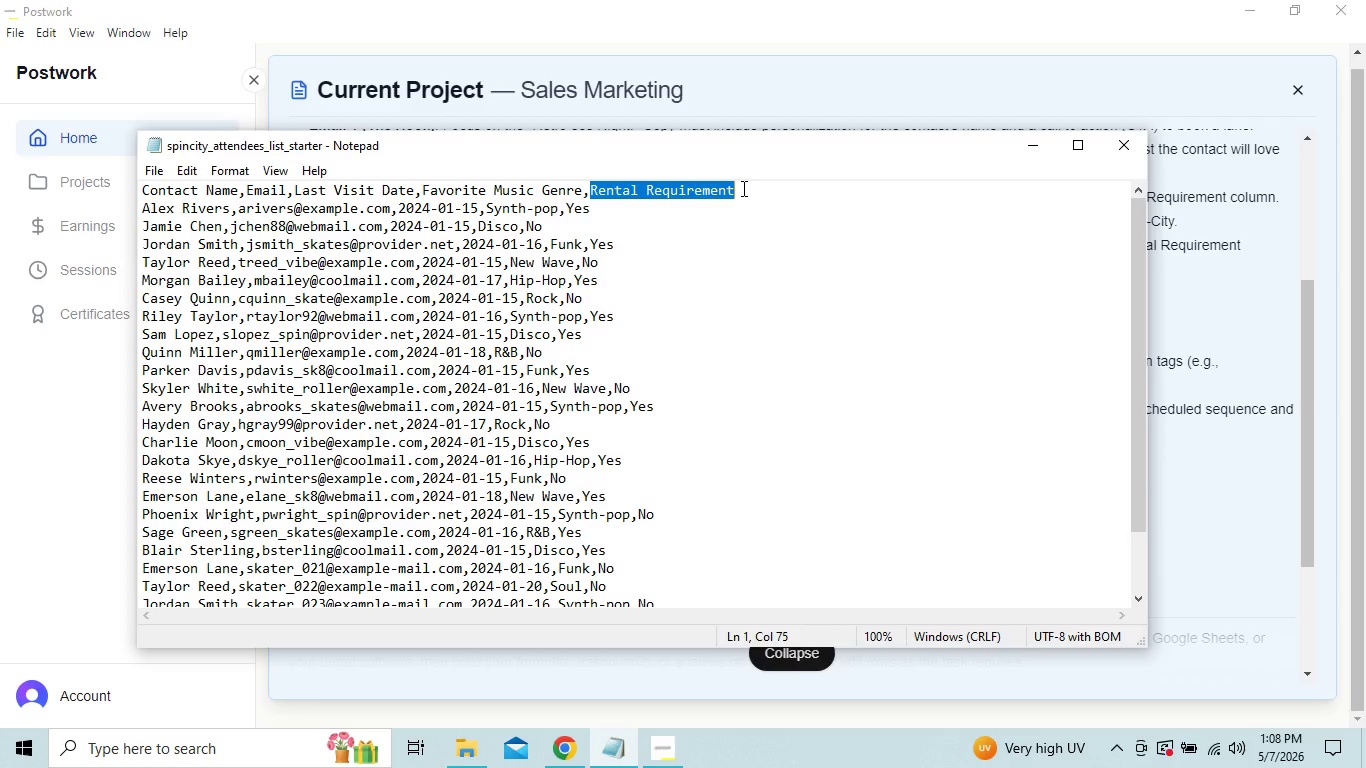 
left_click([1046, 140])